 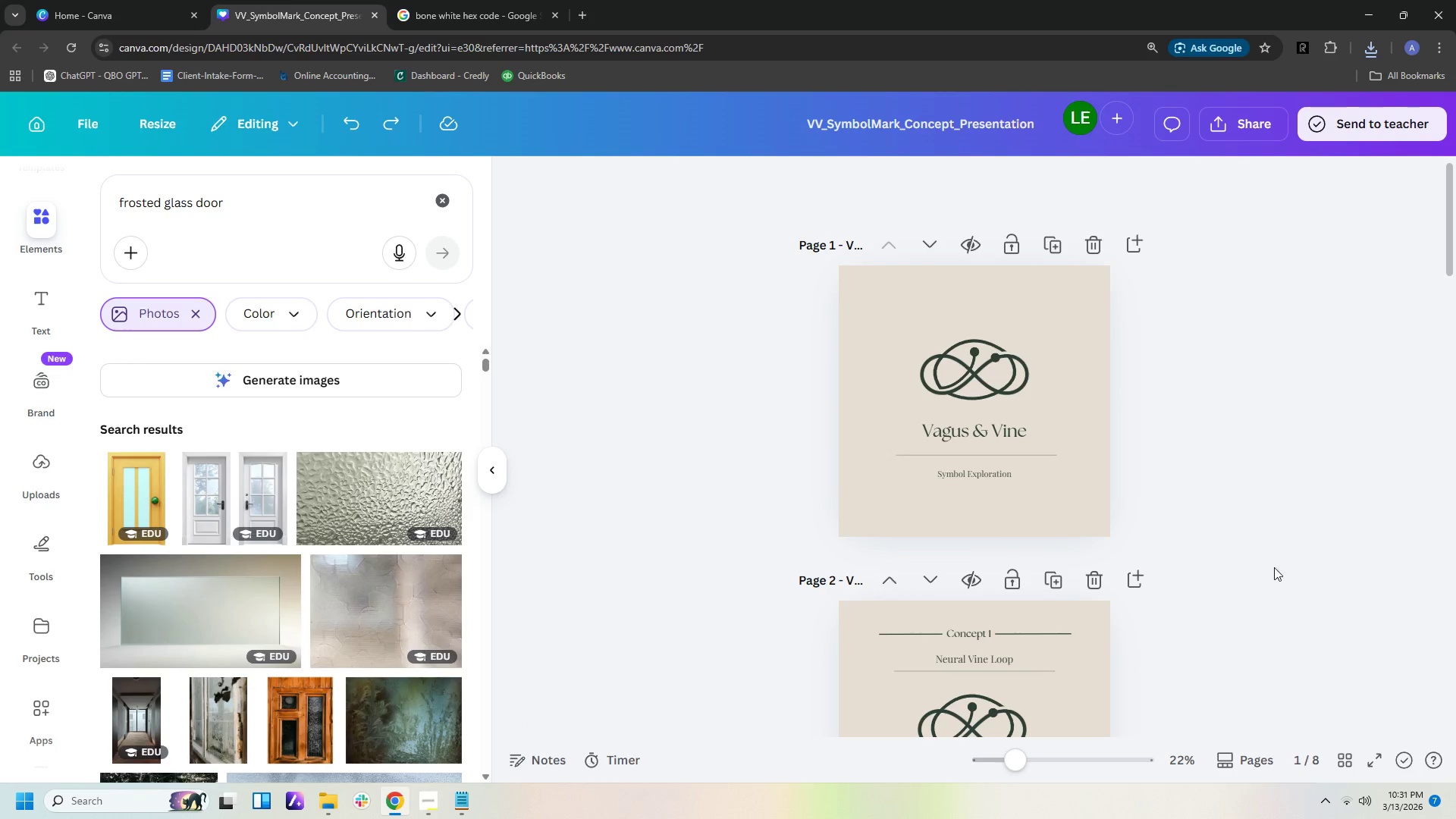 
scroll: coordinate [1291, 563], scroll_direction: up, amount: 2.0
 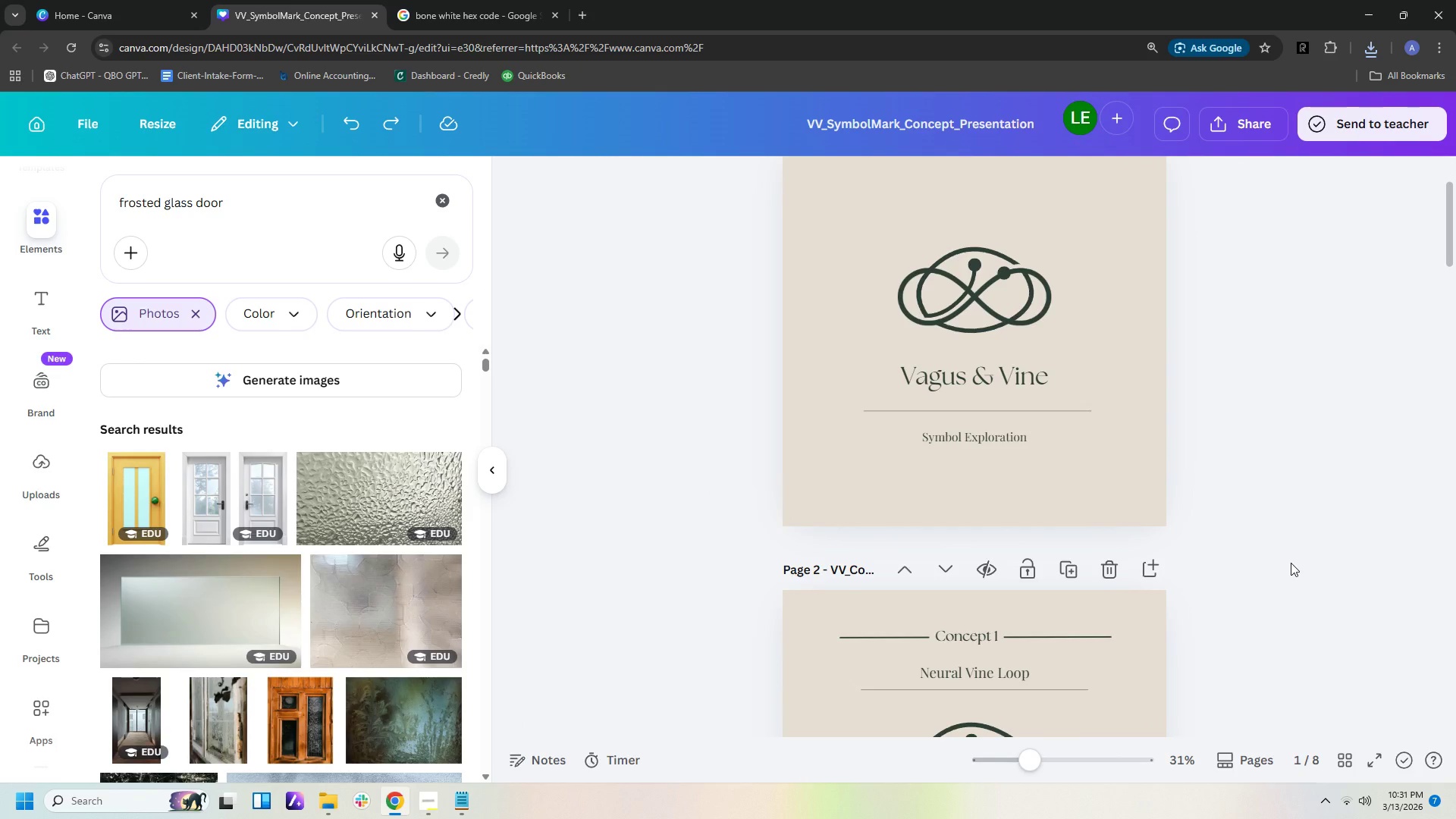 
scroll: coordinate [1287, 598], scroll_direction: down, amount: 36.0
 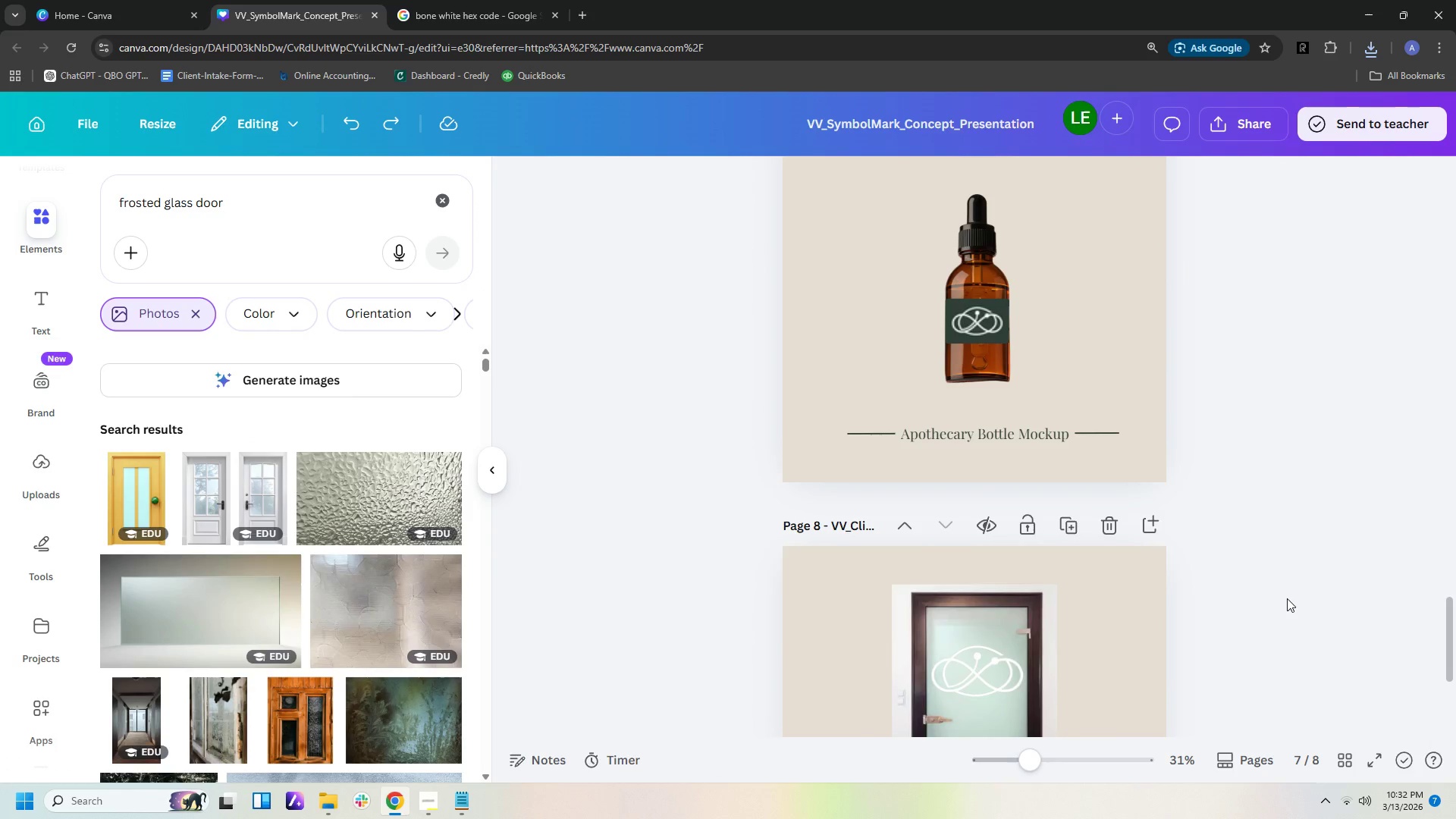 
scroll: coordinate [1287, 599], scroll_direction: down, amount: 6.0
 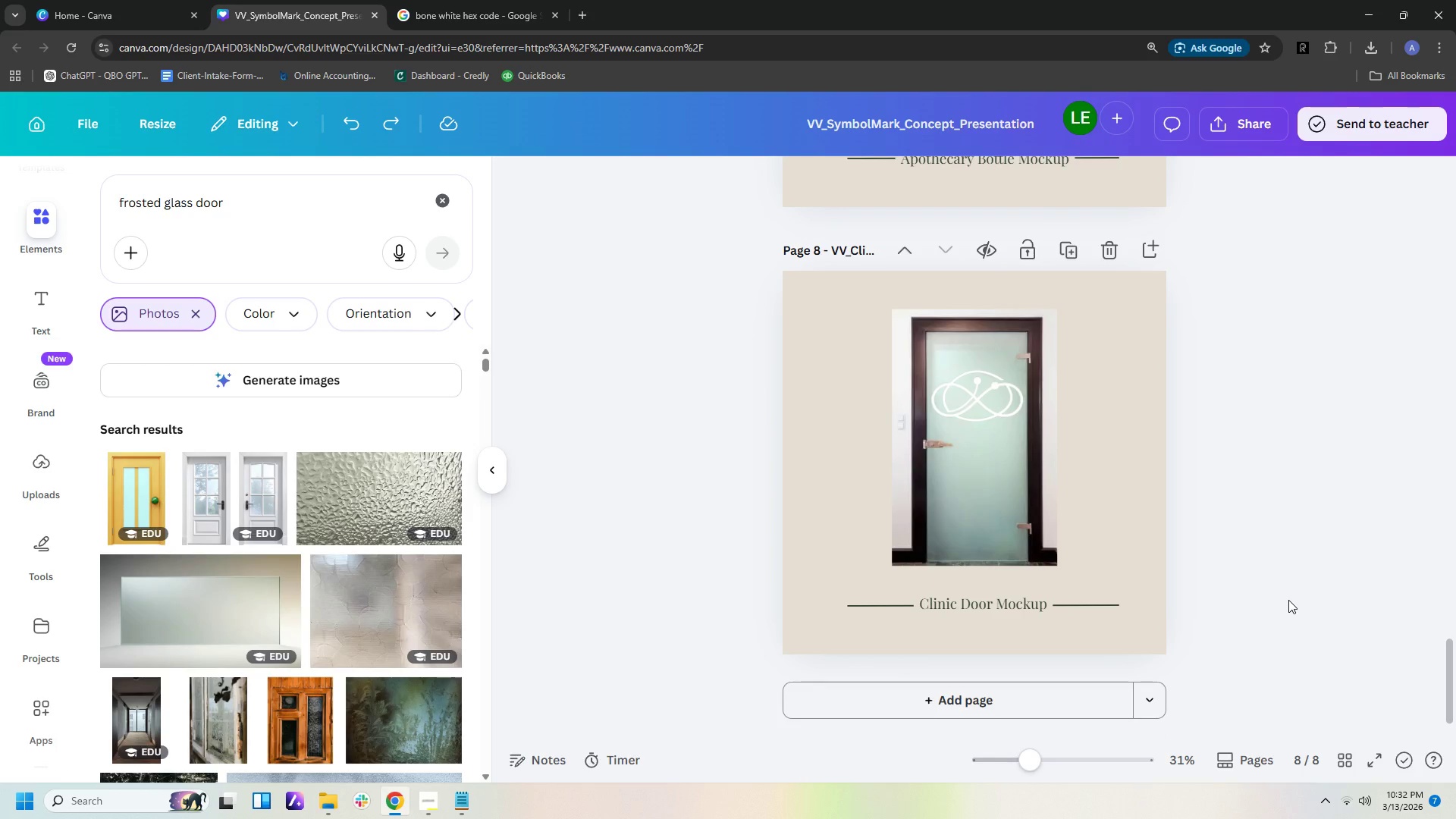 
hold_key(key=ControlLeft, duration=0.92)
scroll: coordinate [1288, 606], scroll_direction: down, amount: 3.0
 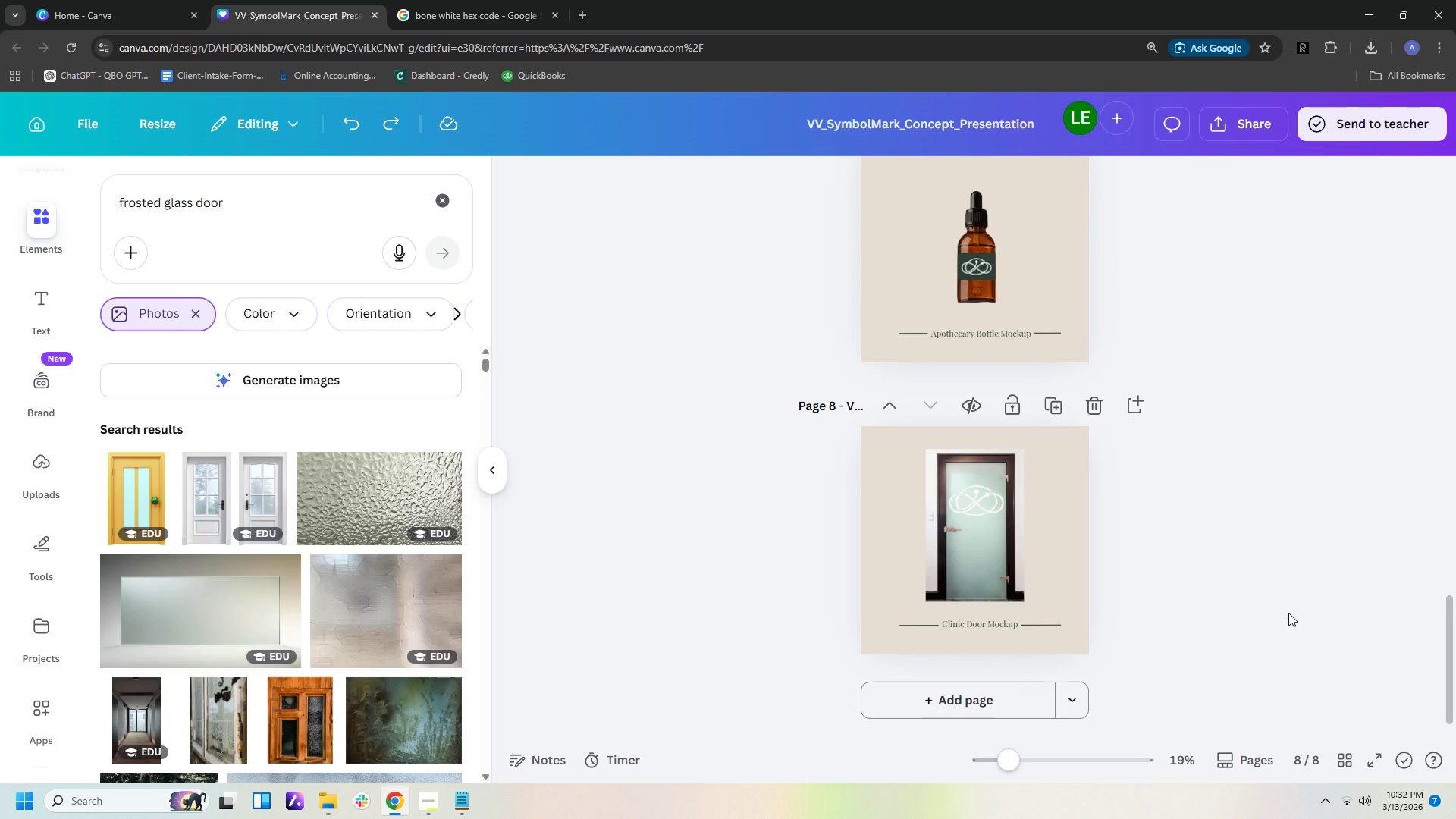 
hold_key(key=ControlLeft, duration=0.36)
scroll: coordinate [1294, 595], scroll_direction: up, amount: 38.0
 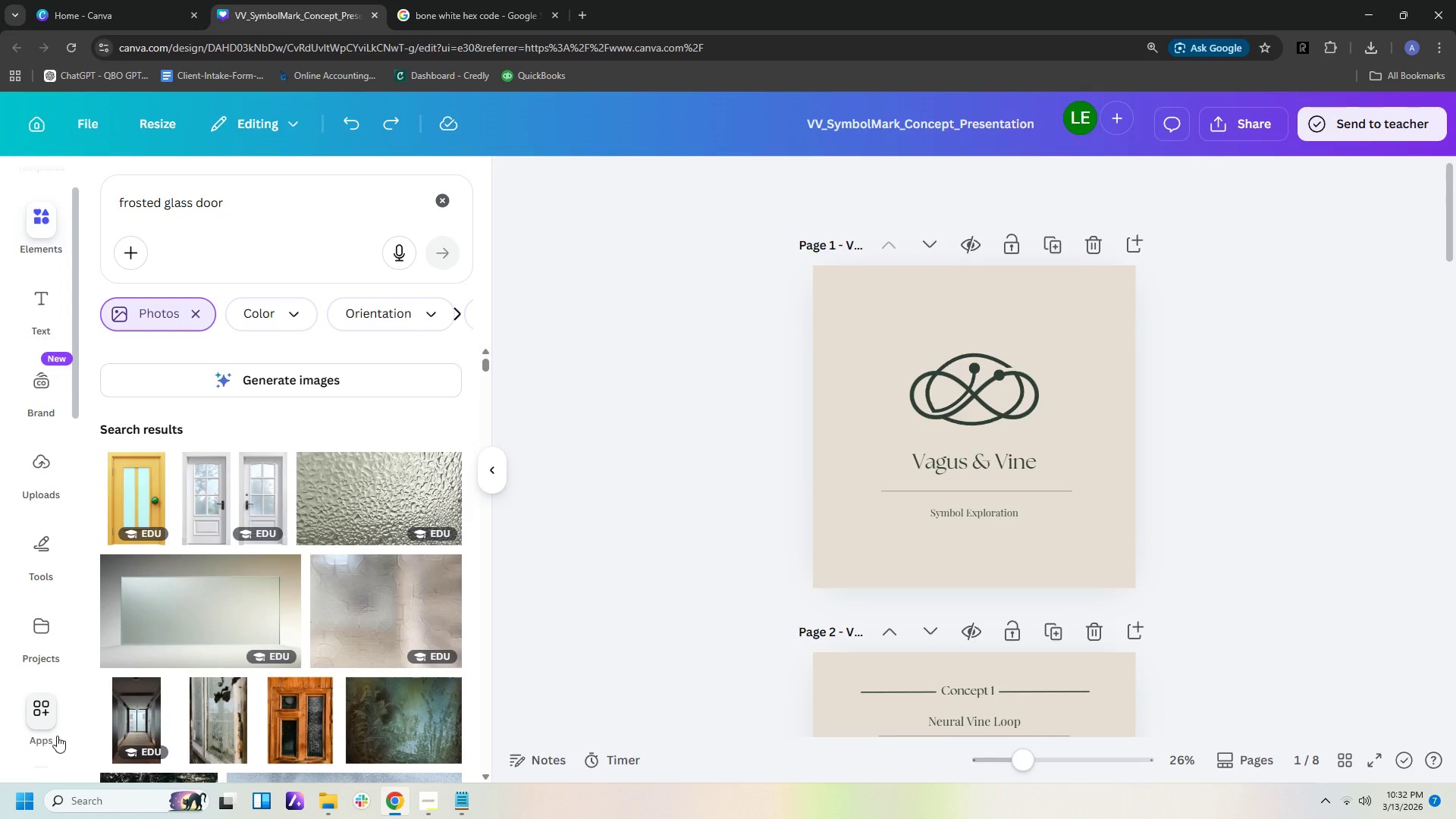 
left_click([786, 338])
 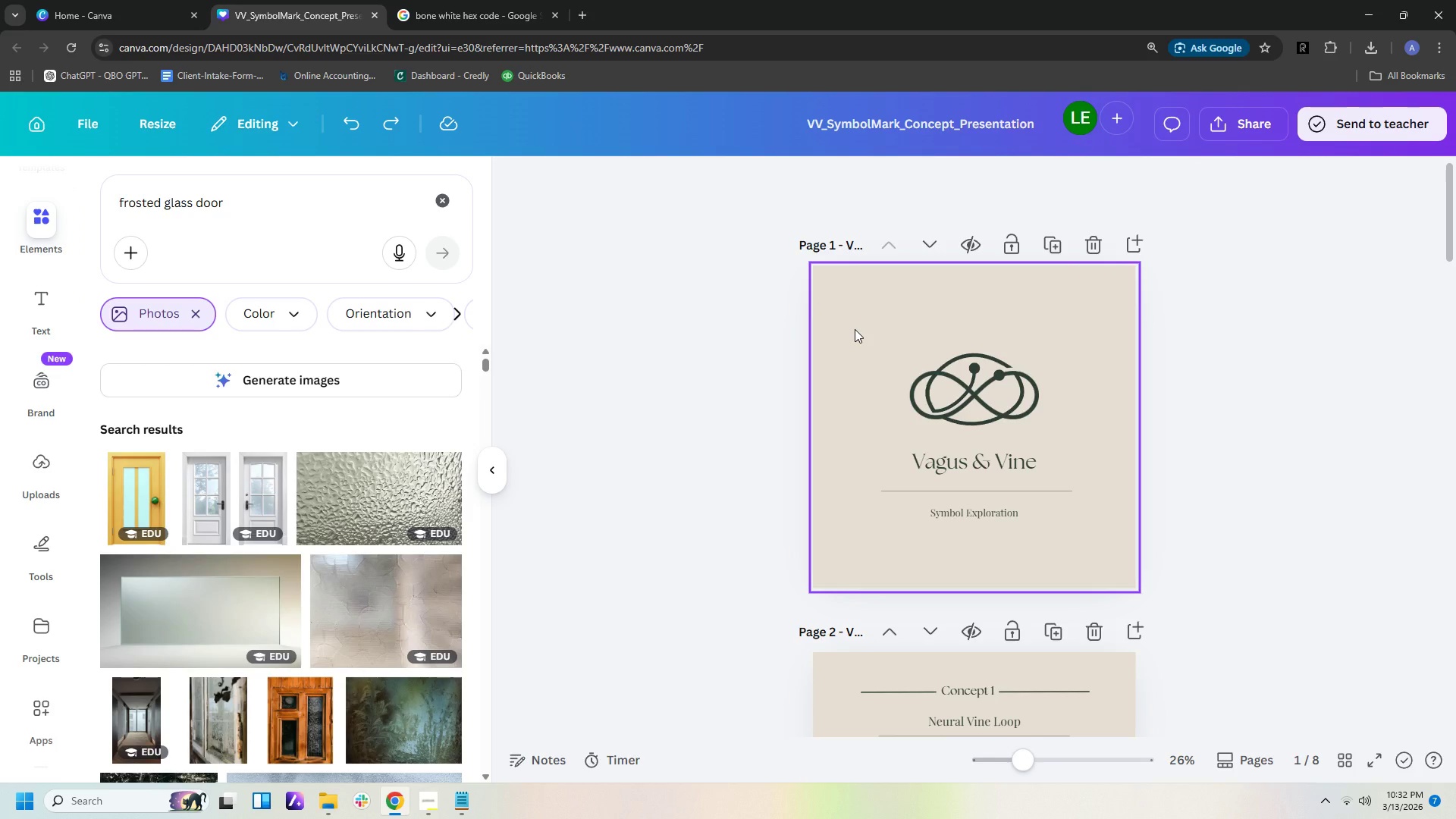 
left_click([855, 329])
 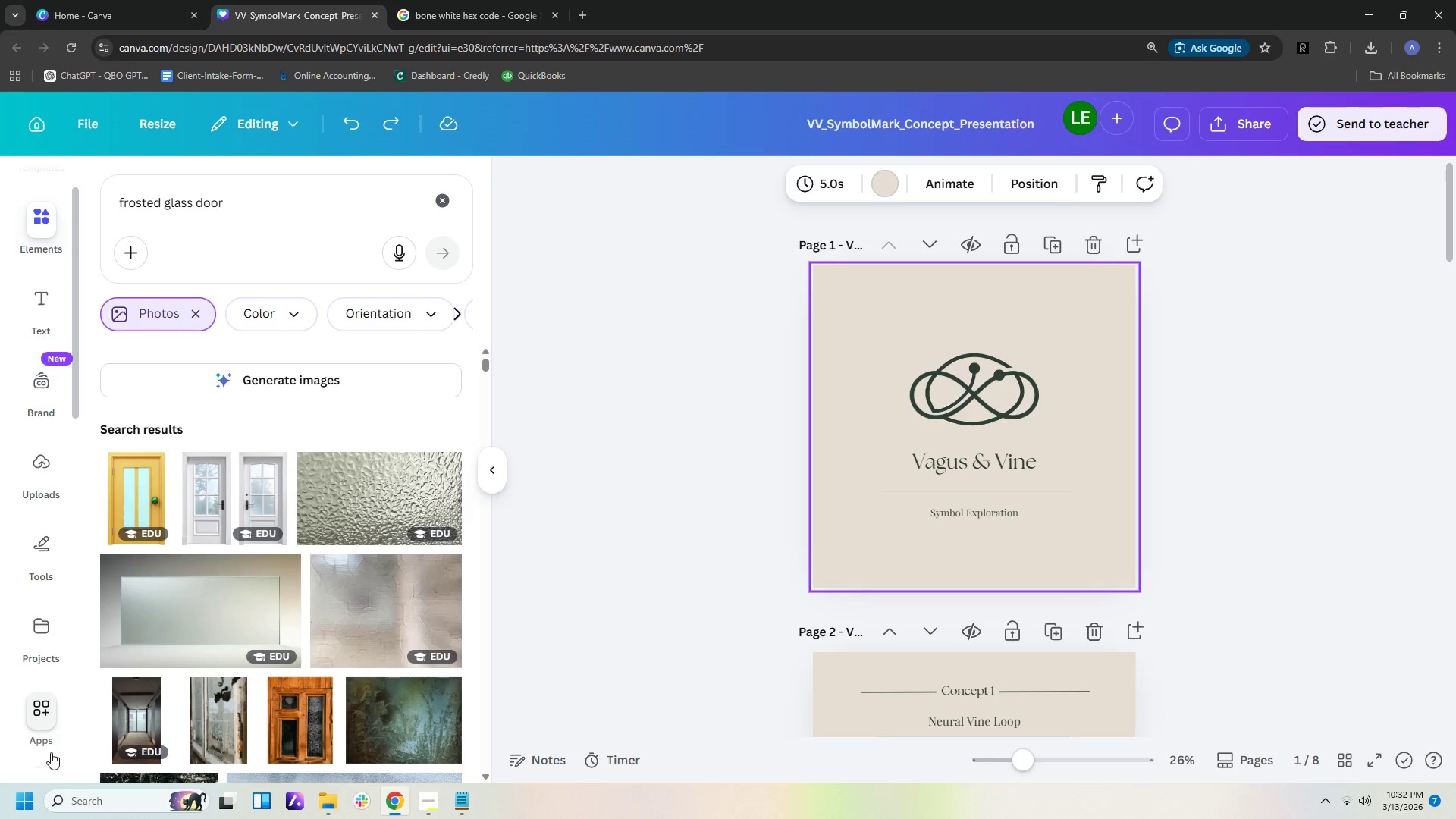 
scroll: coordinate [42, 695], scroll_direction: down, amount: 6.0
 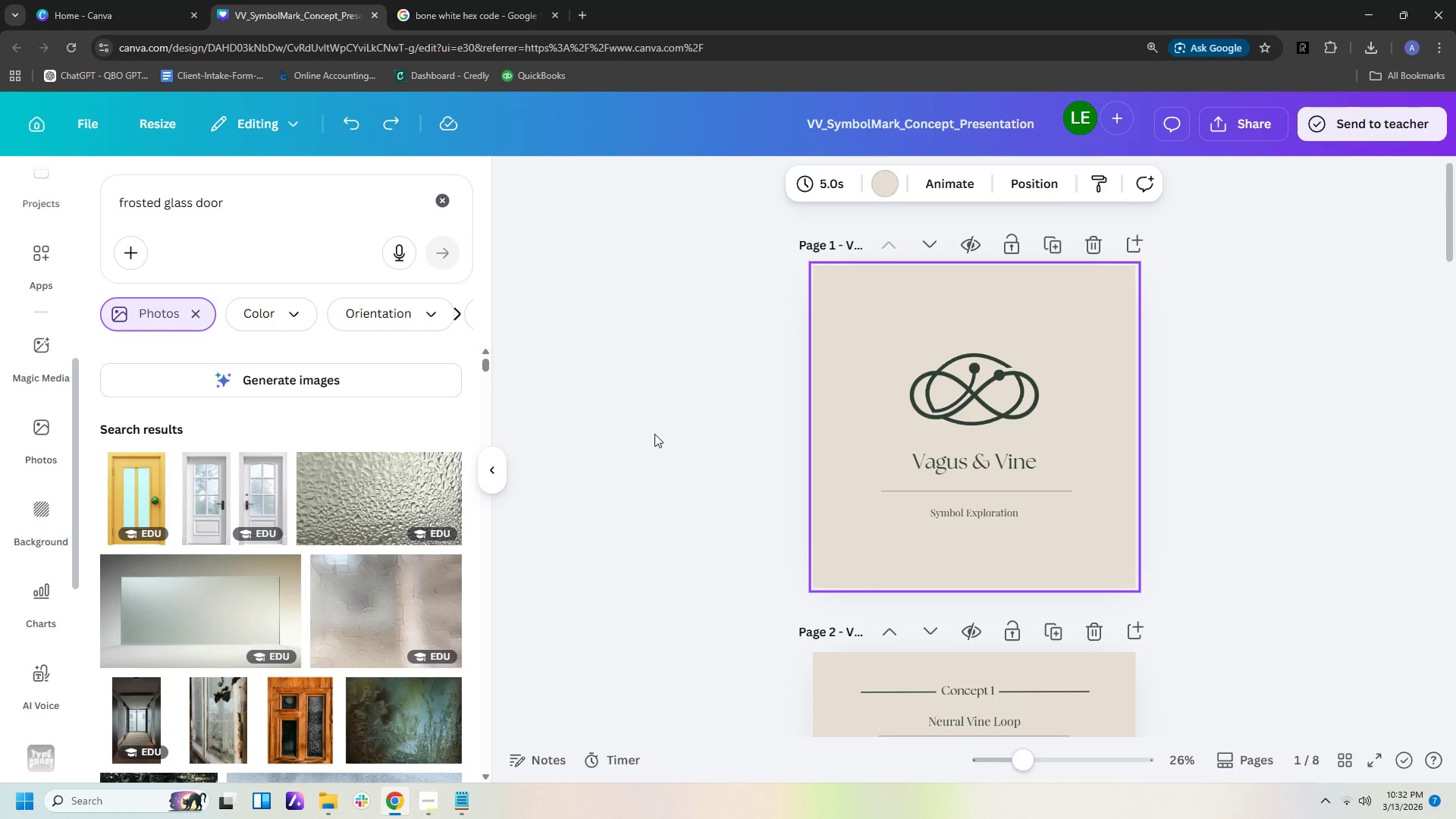 
left_click([654, 434])
 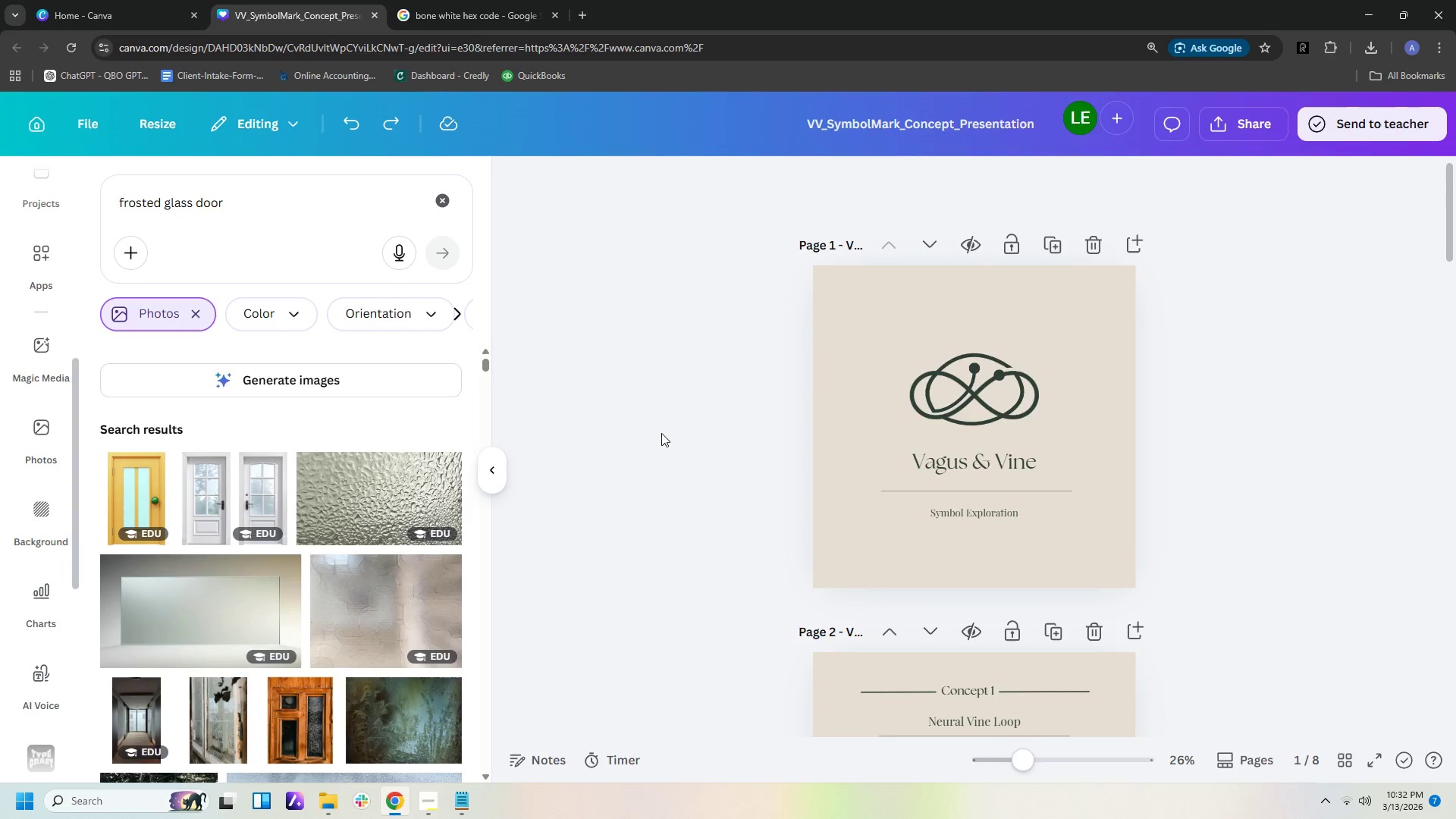 
scroll: coordinate [661, 433], scroll_direction: up, amount: 3.0
 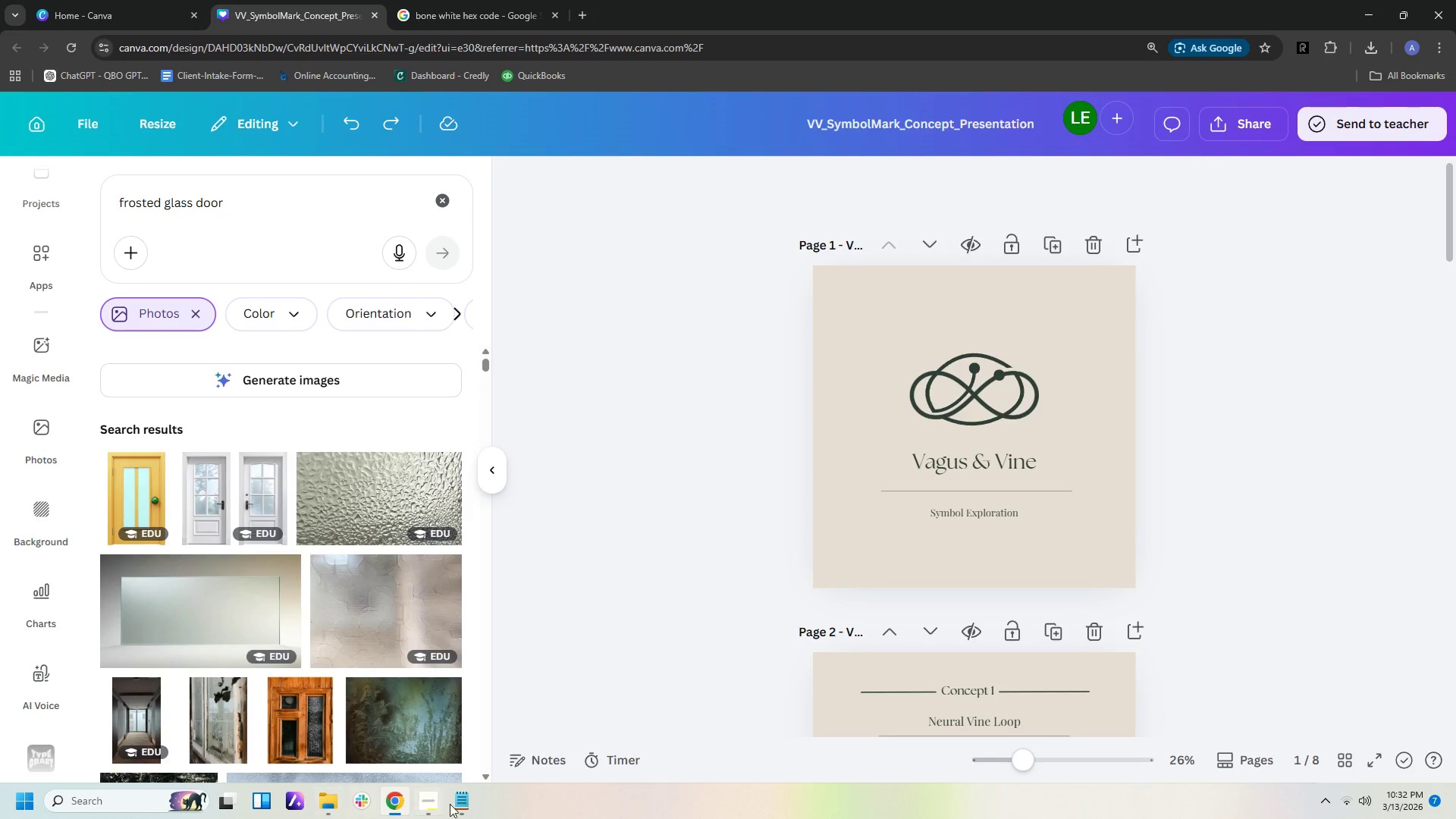 